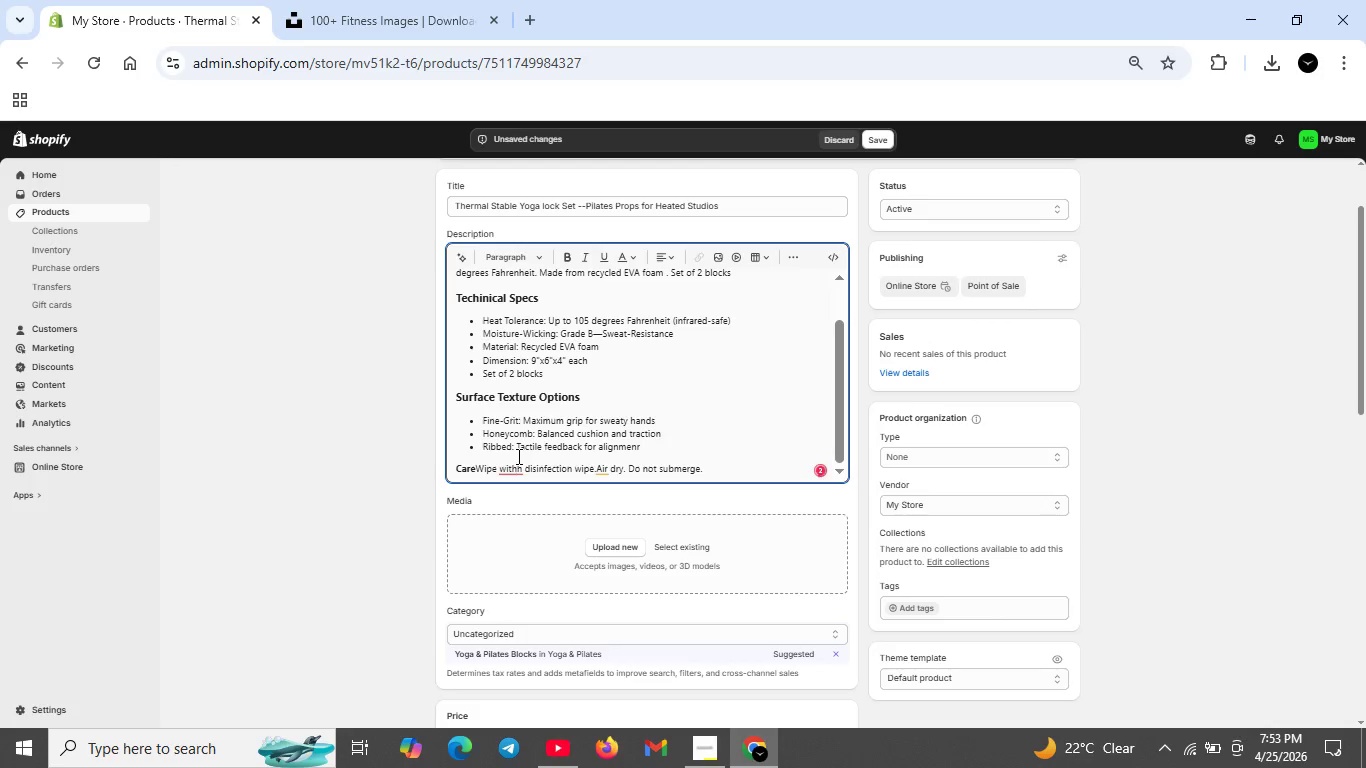 
left_click([514, 459])
 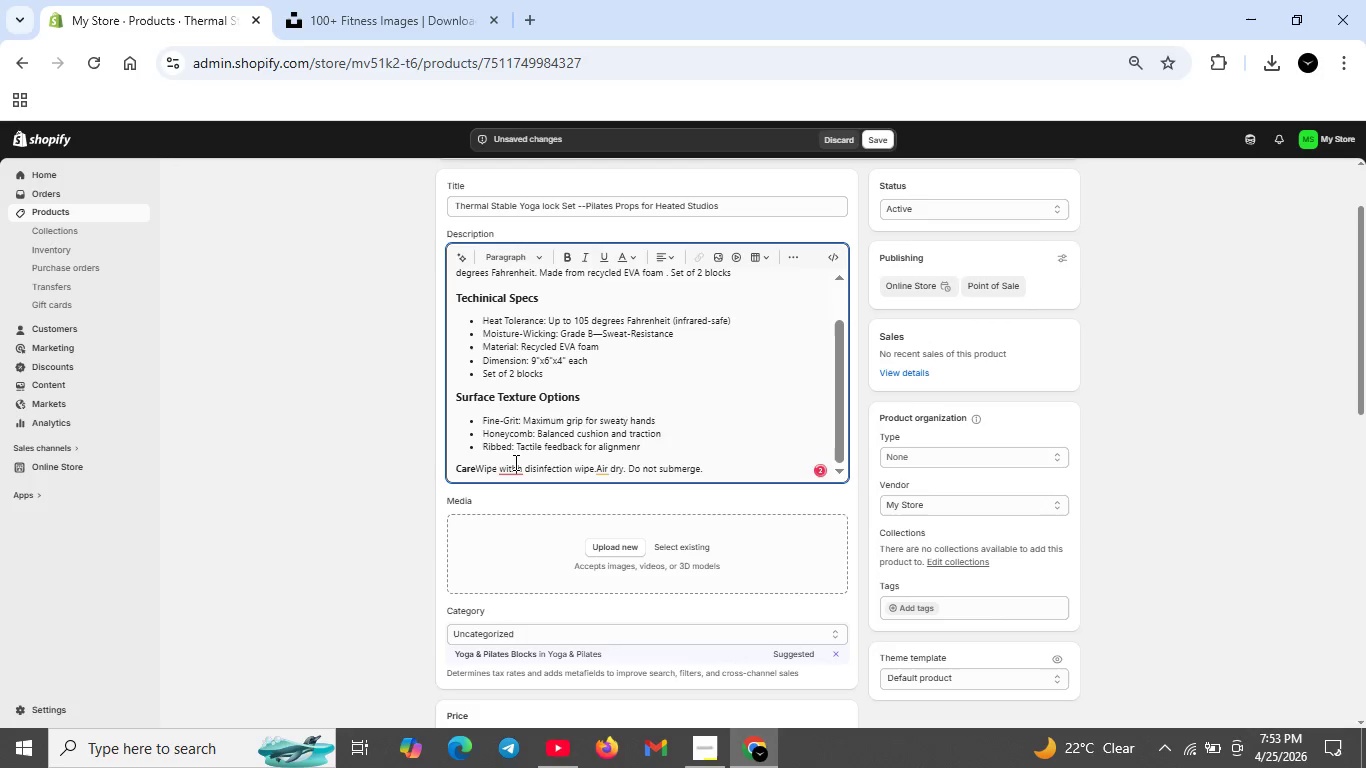 
left_click([514, 462])
 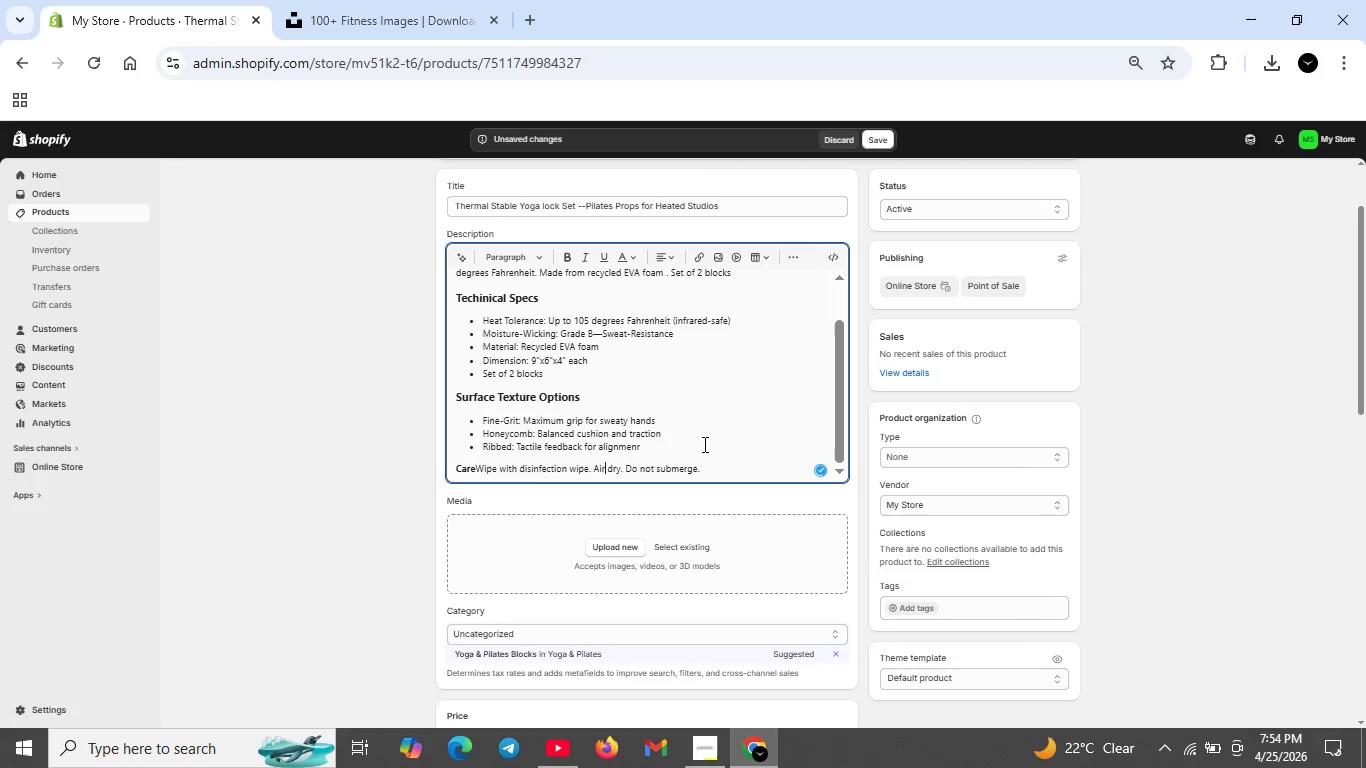 
wait(11.0)
 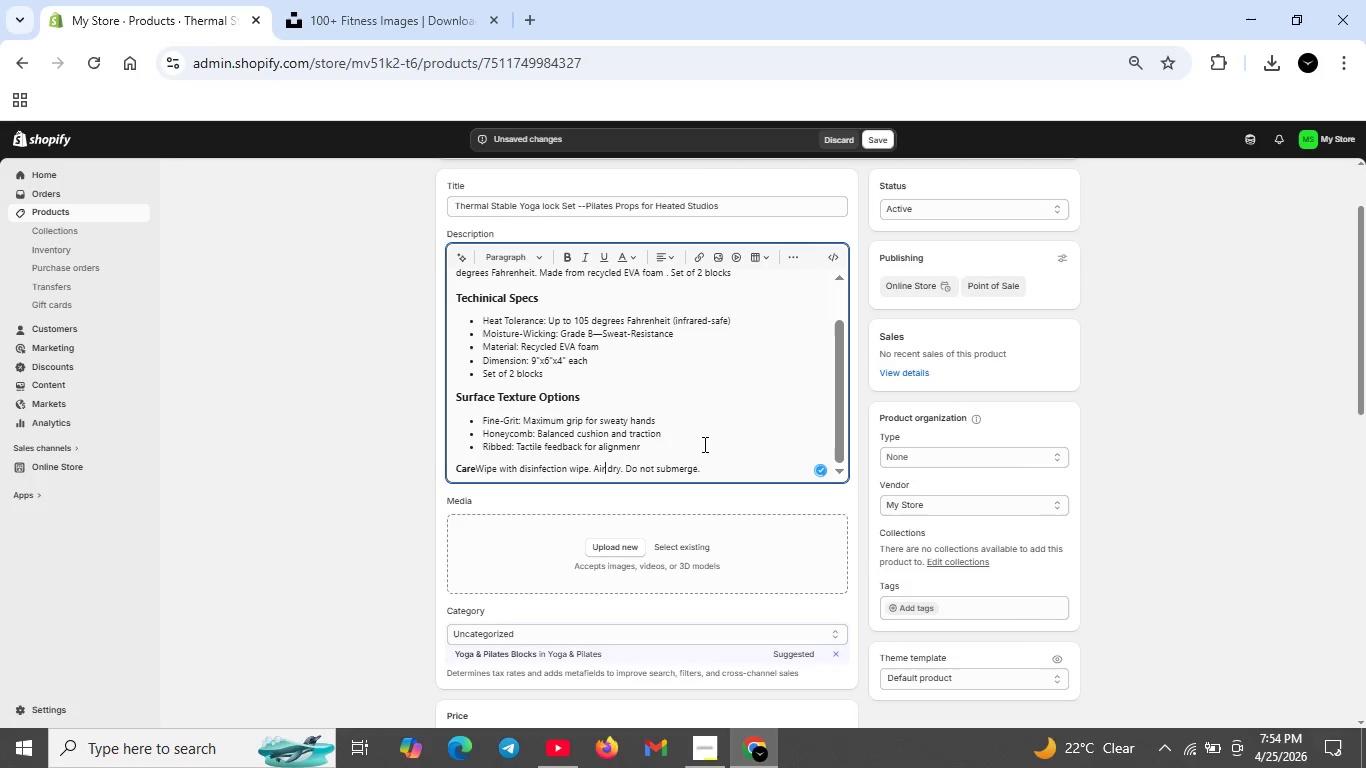 
scroll: coordinate [593, 431], scroll_direction: up, amount: 4.0
 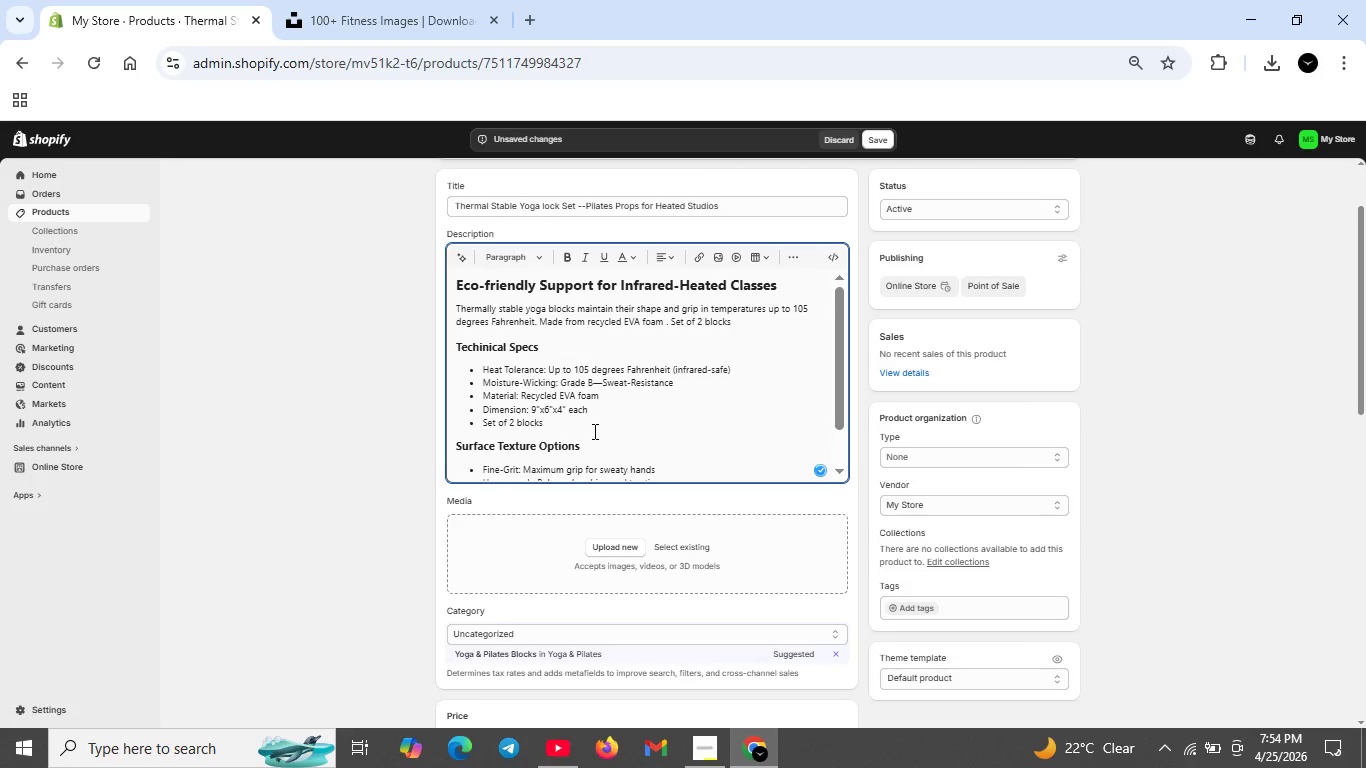 
scroll: coordinate [593, 431], scroll_direction: down, amount: 4.0
 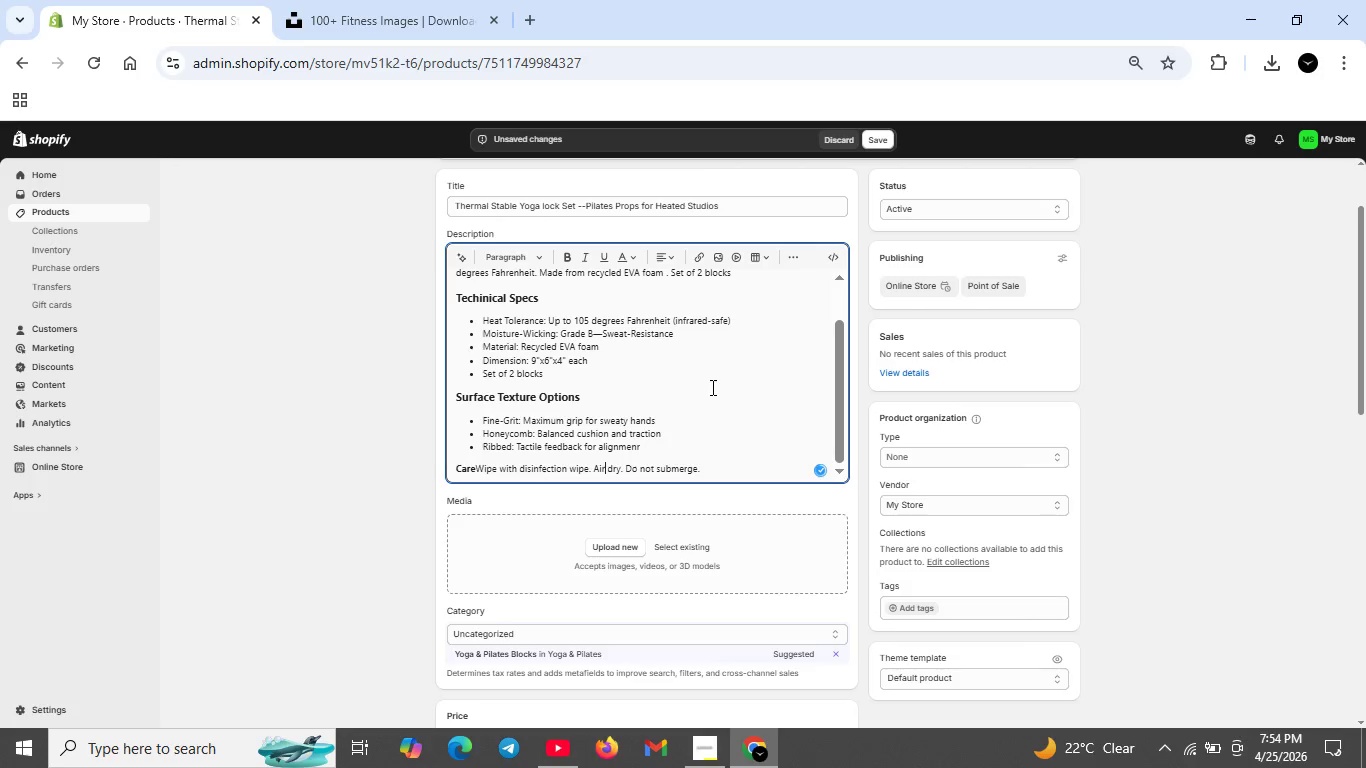 
wait(7.0)
 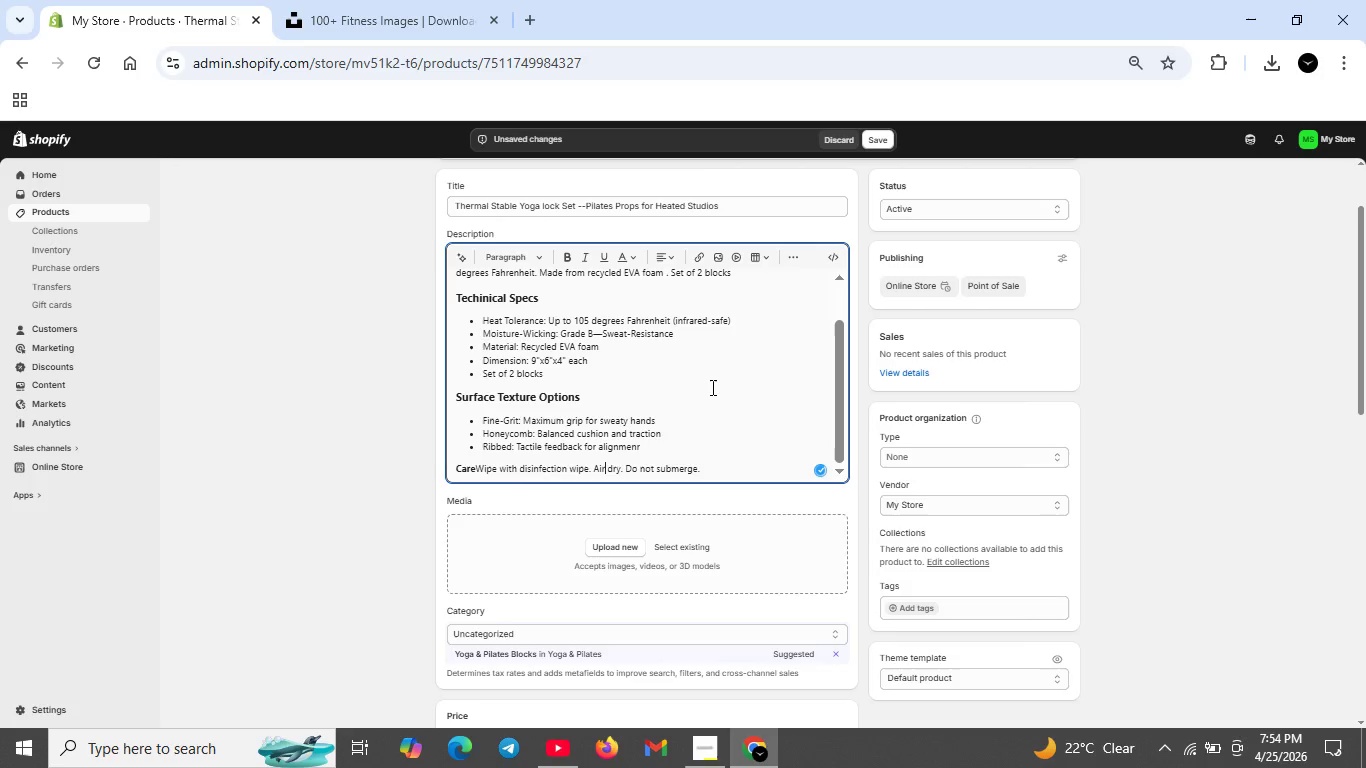 
scroll: coordinate [534, 634], scroll_direction: down, amount: 2.0
 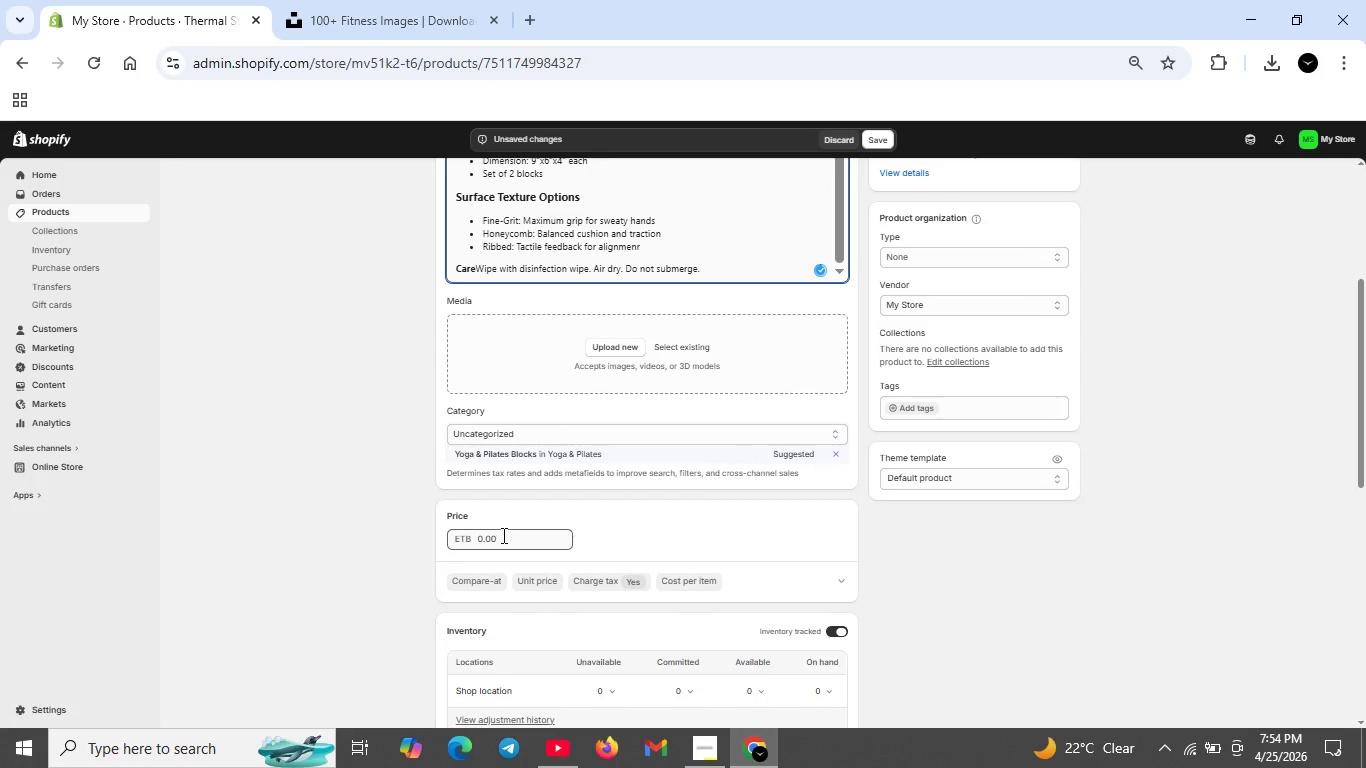 
double_click([502, 535])
 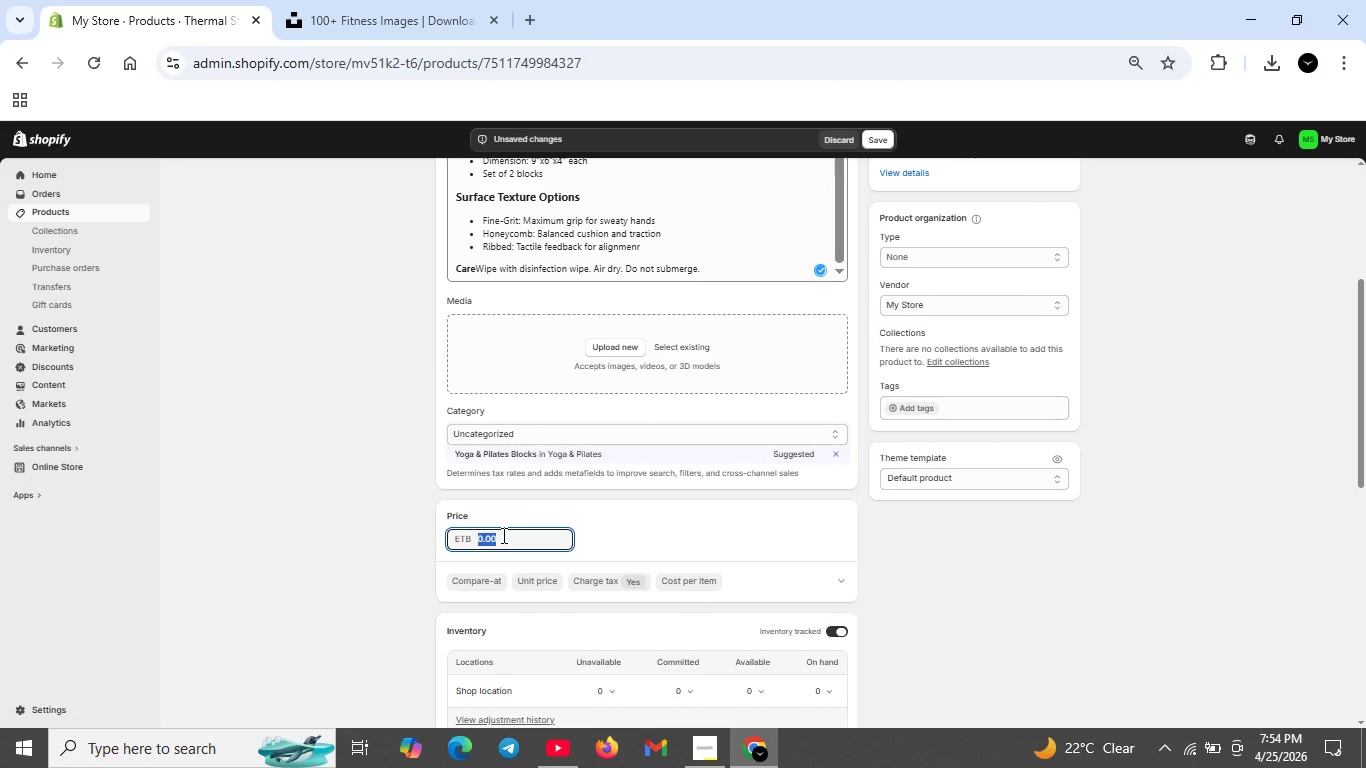 
key(Backspace)
type(29)
 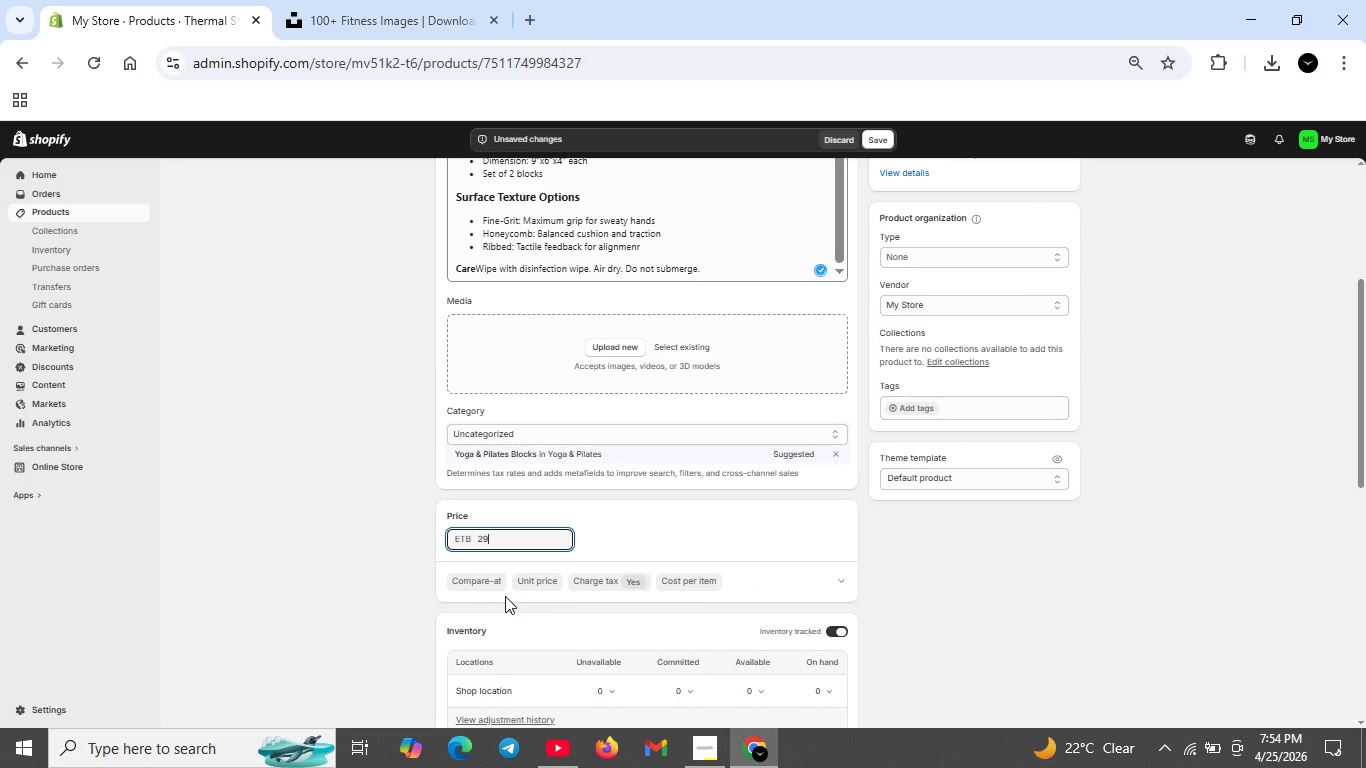 
scroll: coordinate [506, 592], scroll_direction: up, amount: 5.0
 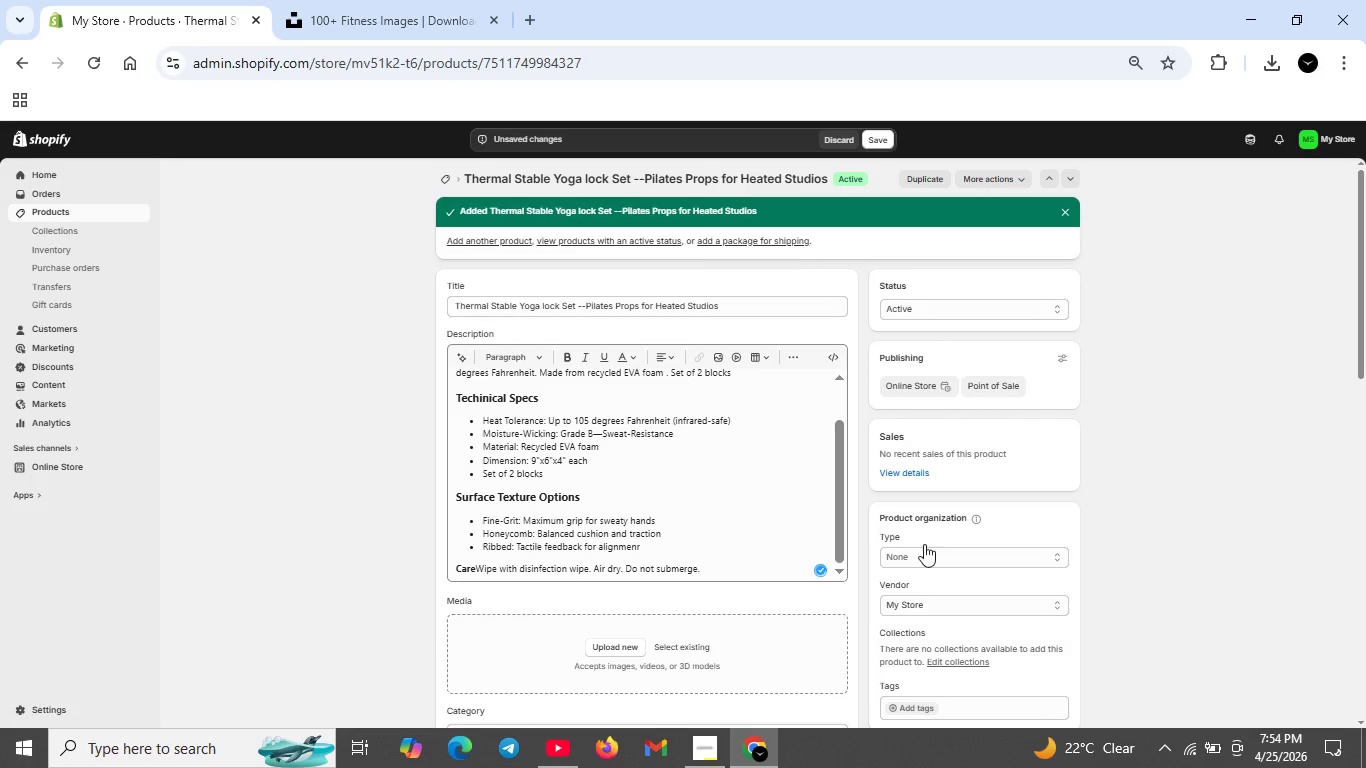 
mouse_move([915, 582])
 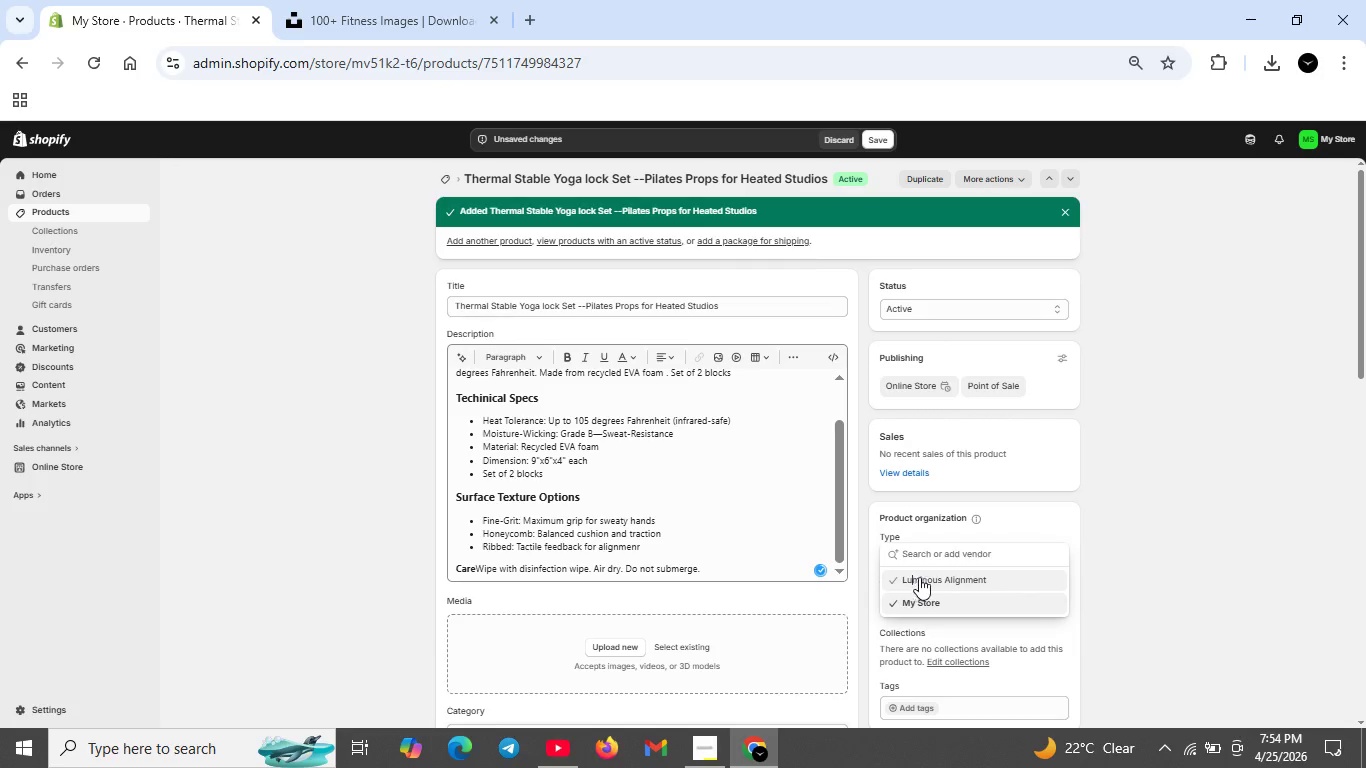 
left_click([915, 579])
 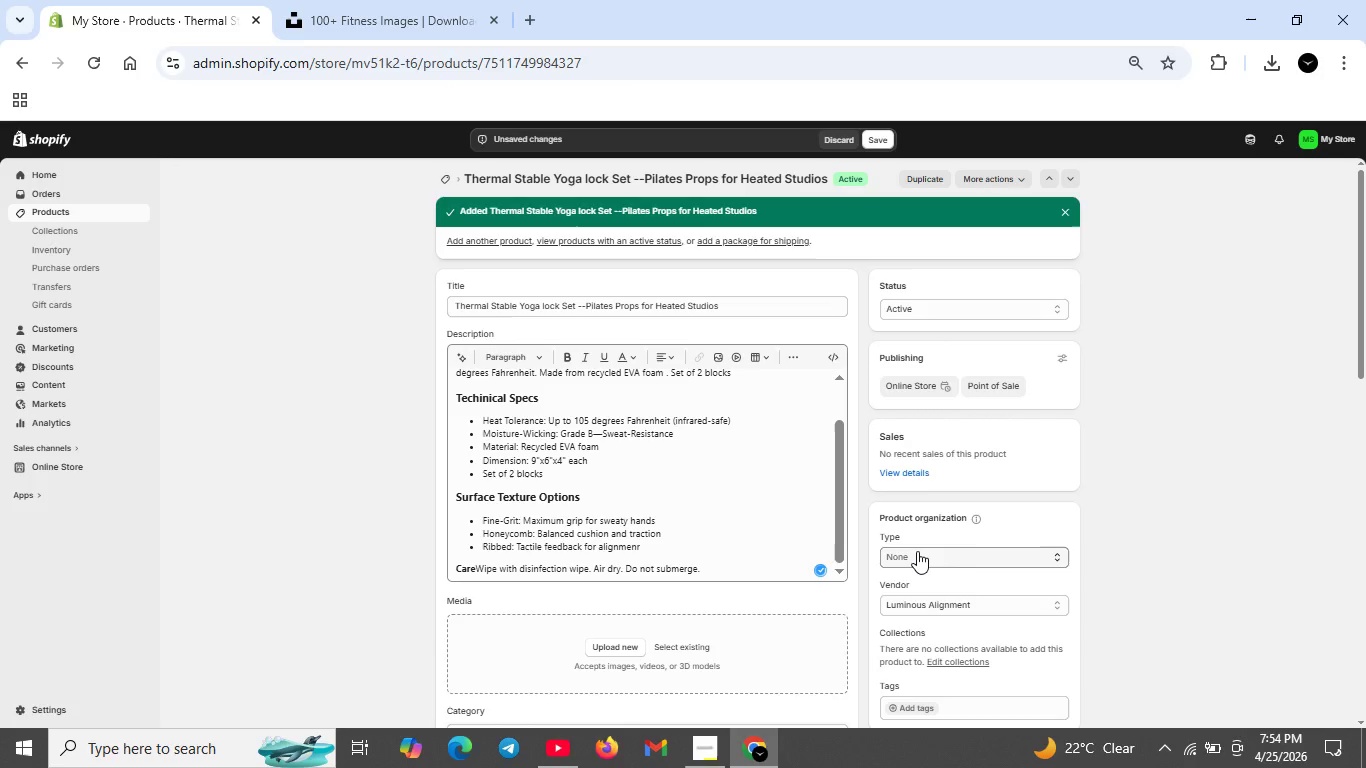 
left_click([917, 551])
 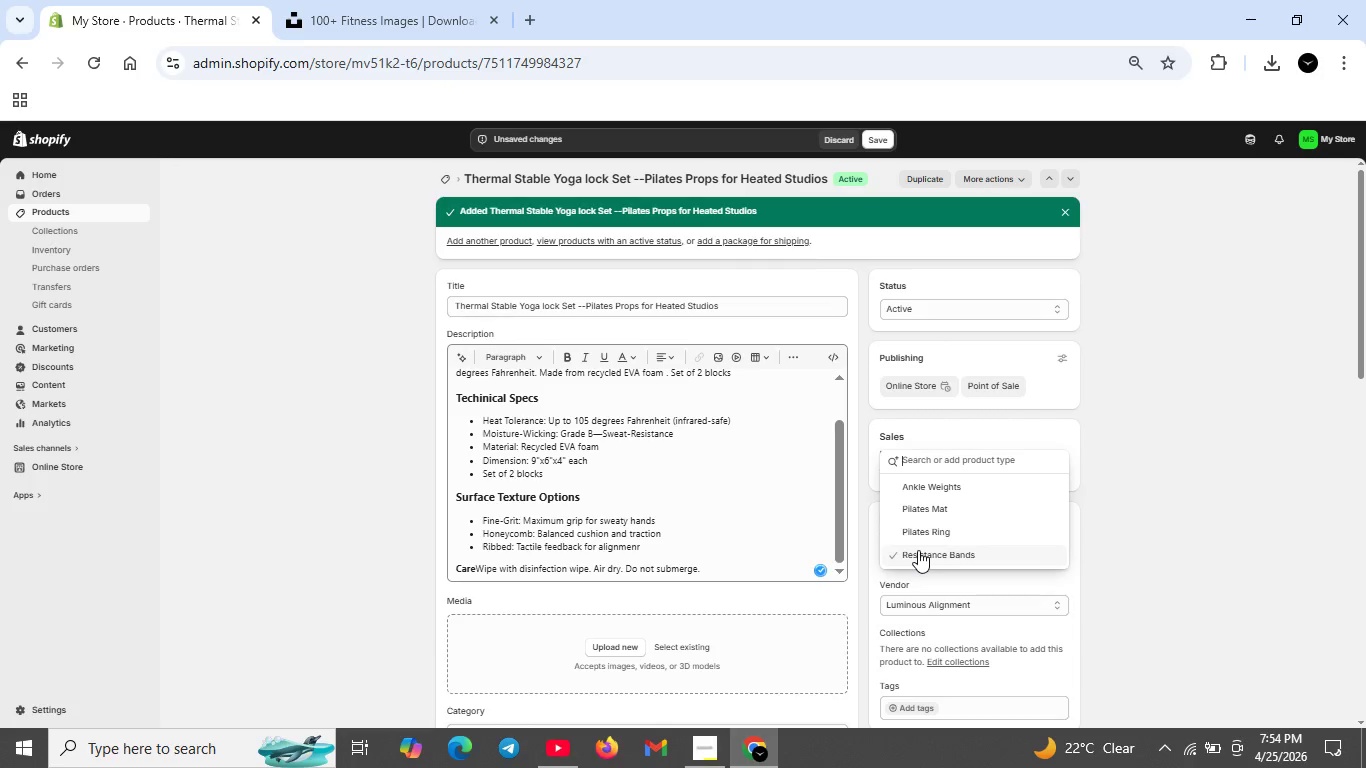 
type(Yoga Blocks)
 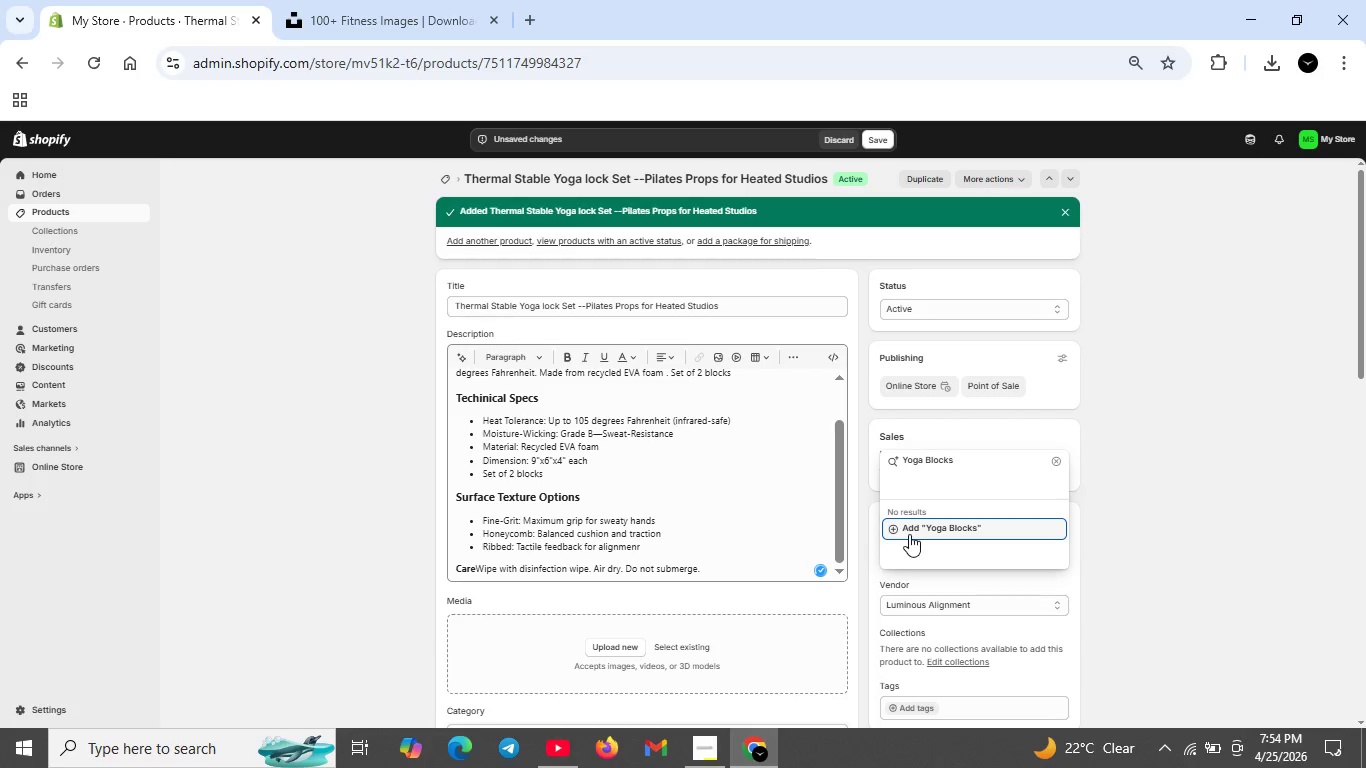 
left_click([888, 531])
 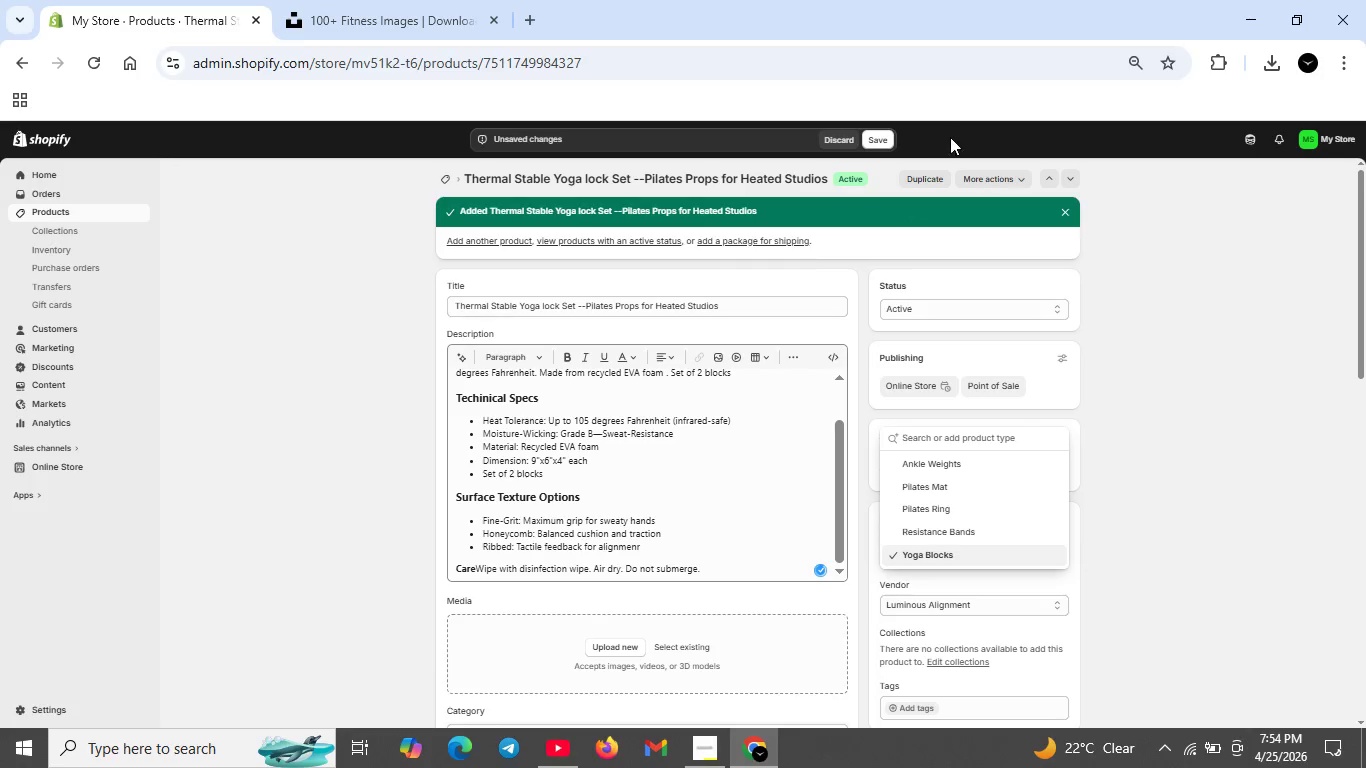 
left_click([880, 136])